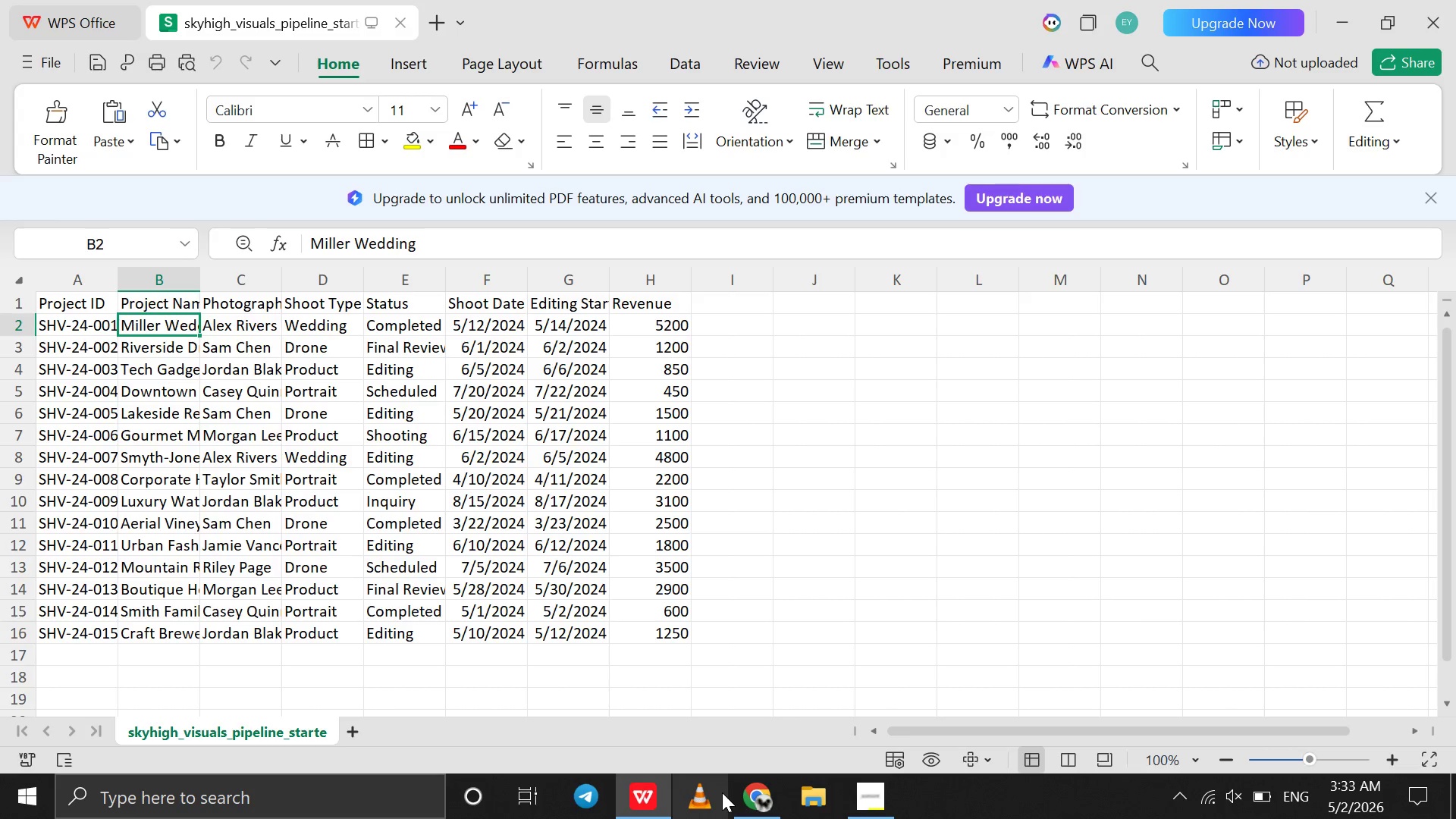 
left_click([743, 797])
 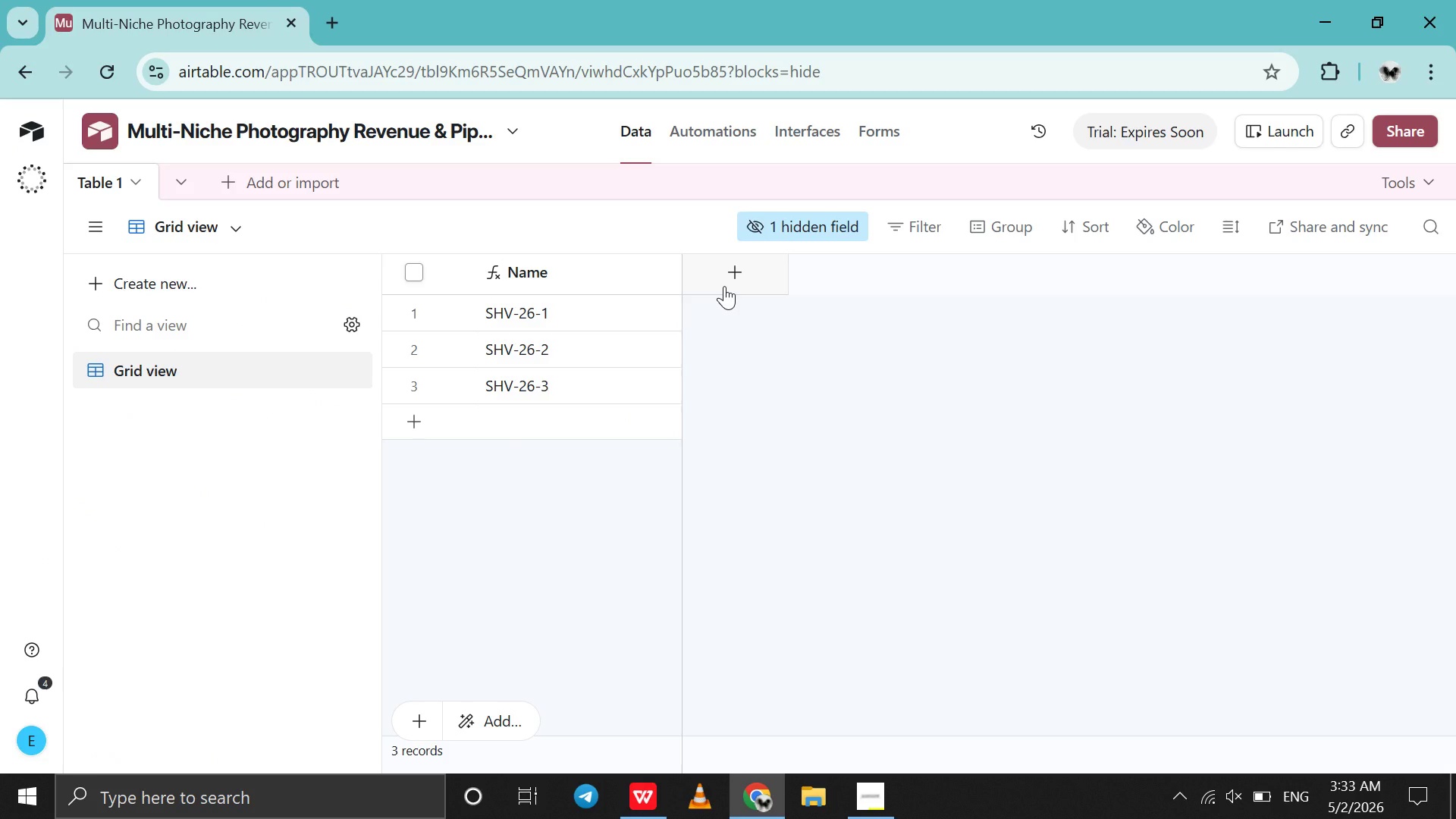 
left_click([724, 286])
 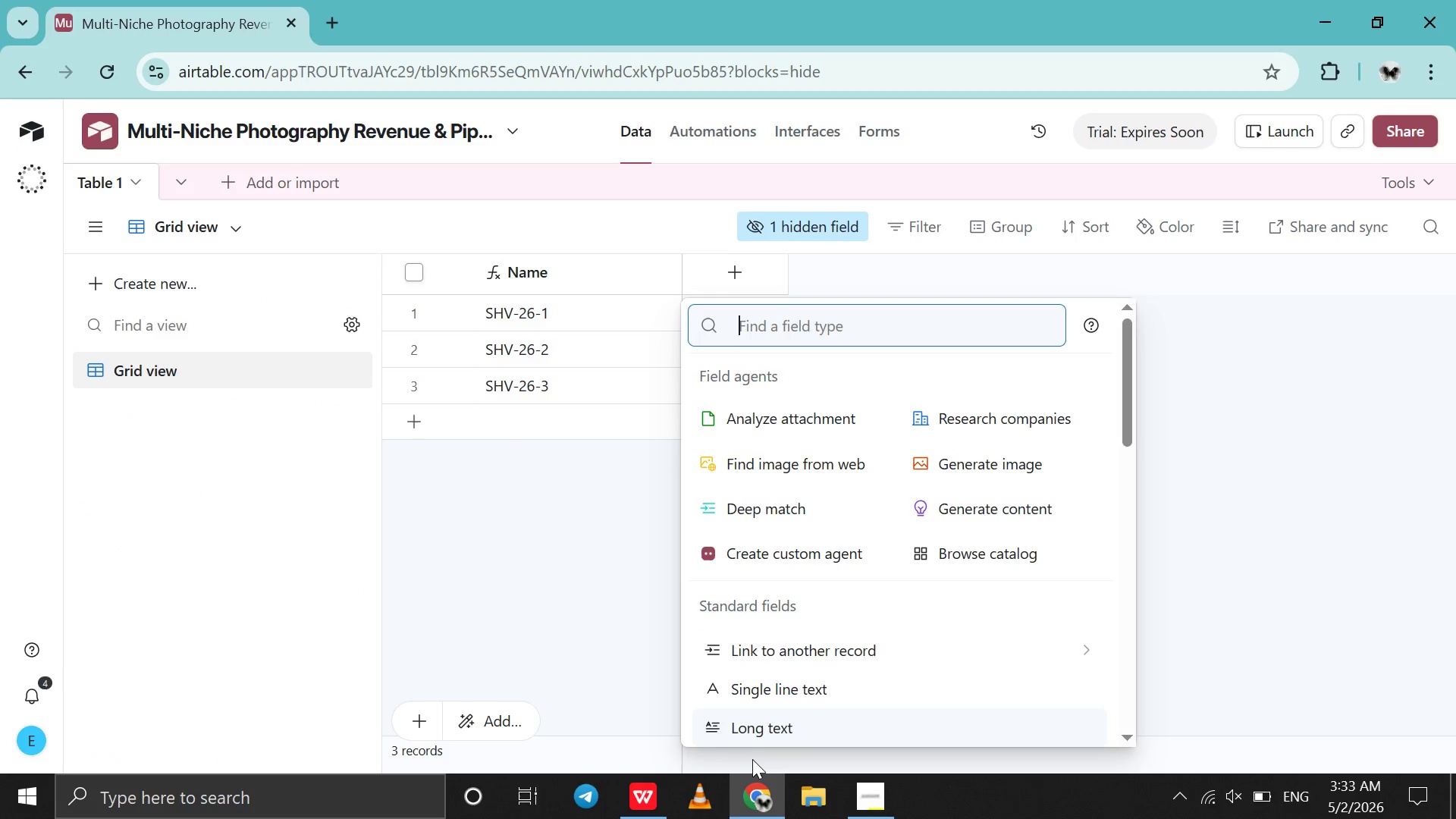 
left_click([755, 805])
 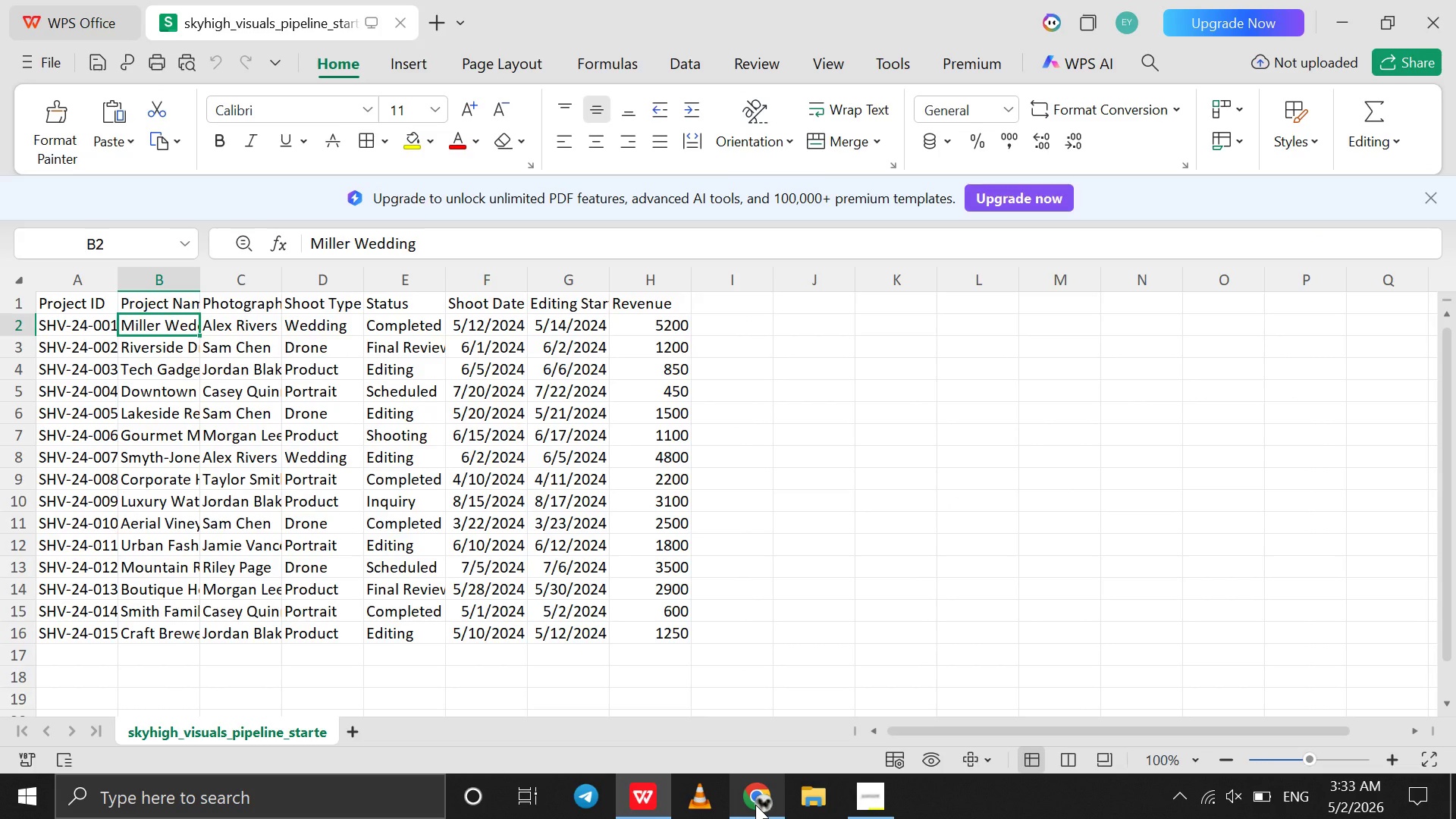 
left_click([755, 805])
 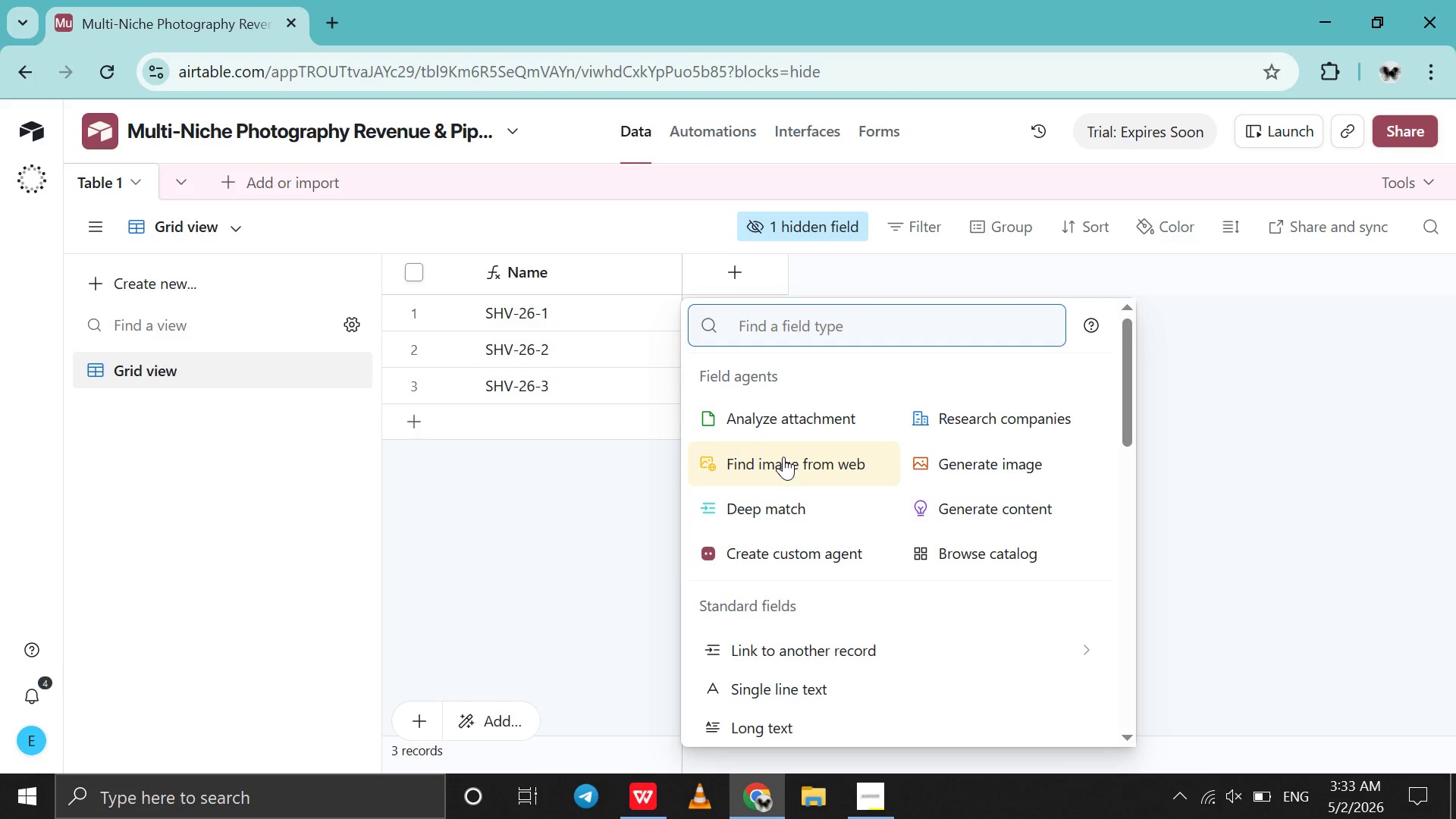 
key(S)
 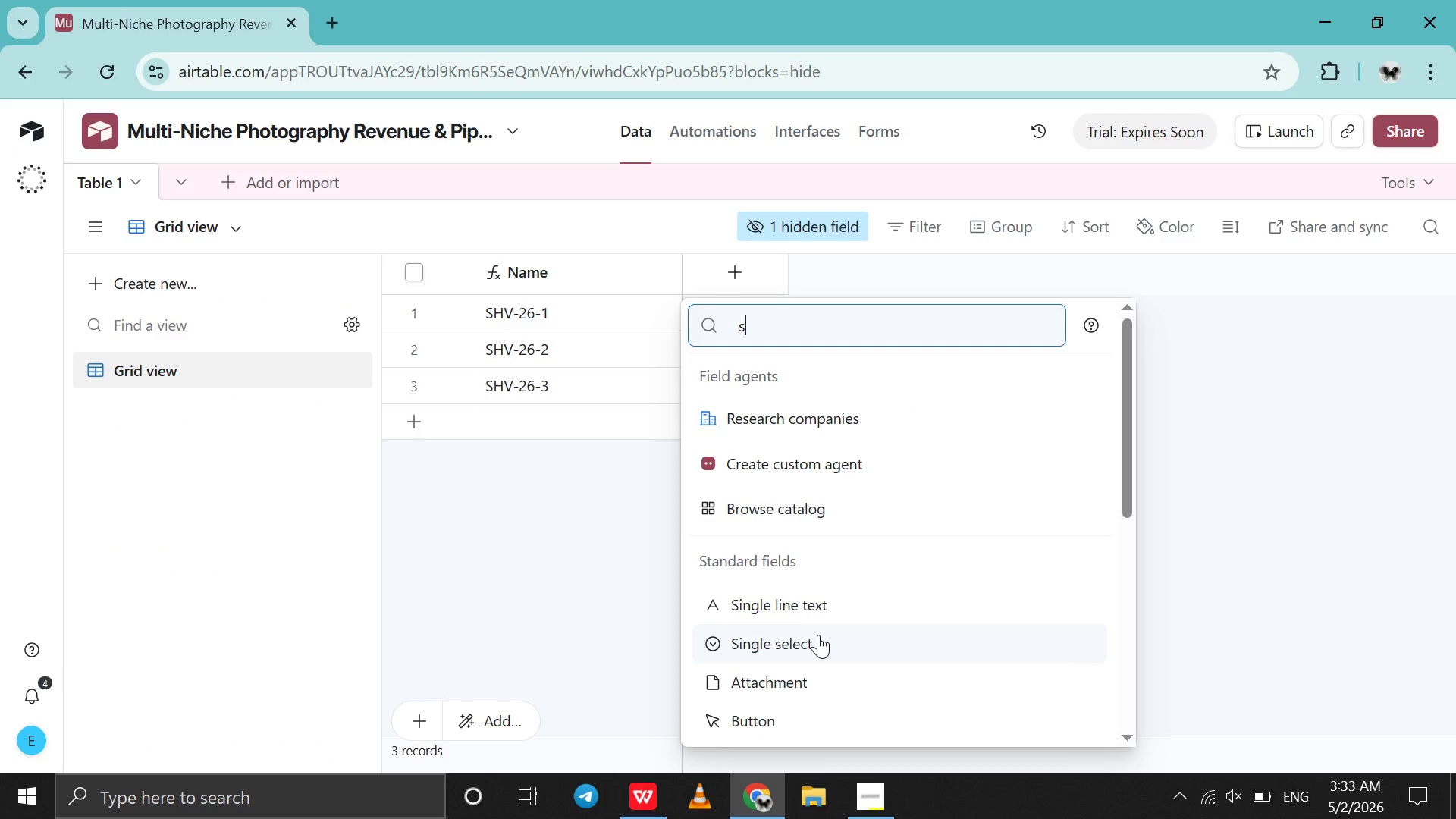 
left_click([810, 611])
 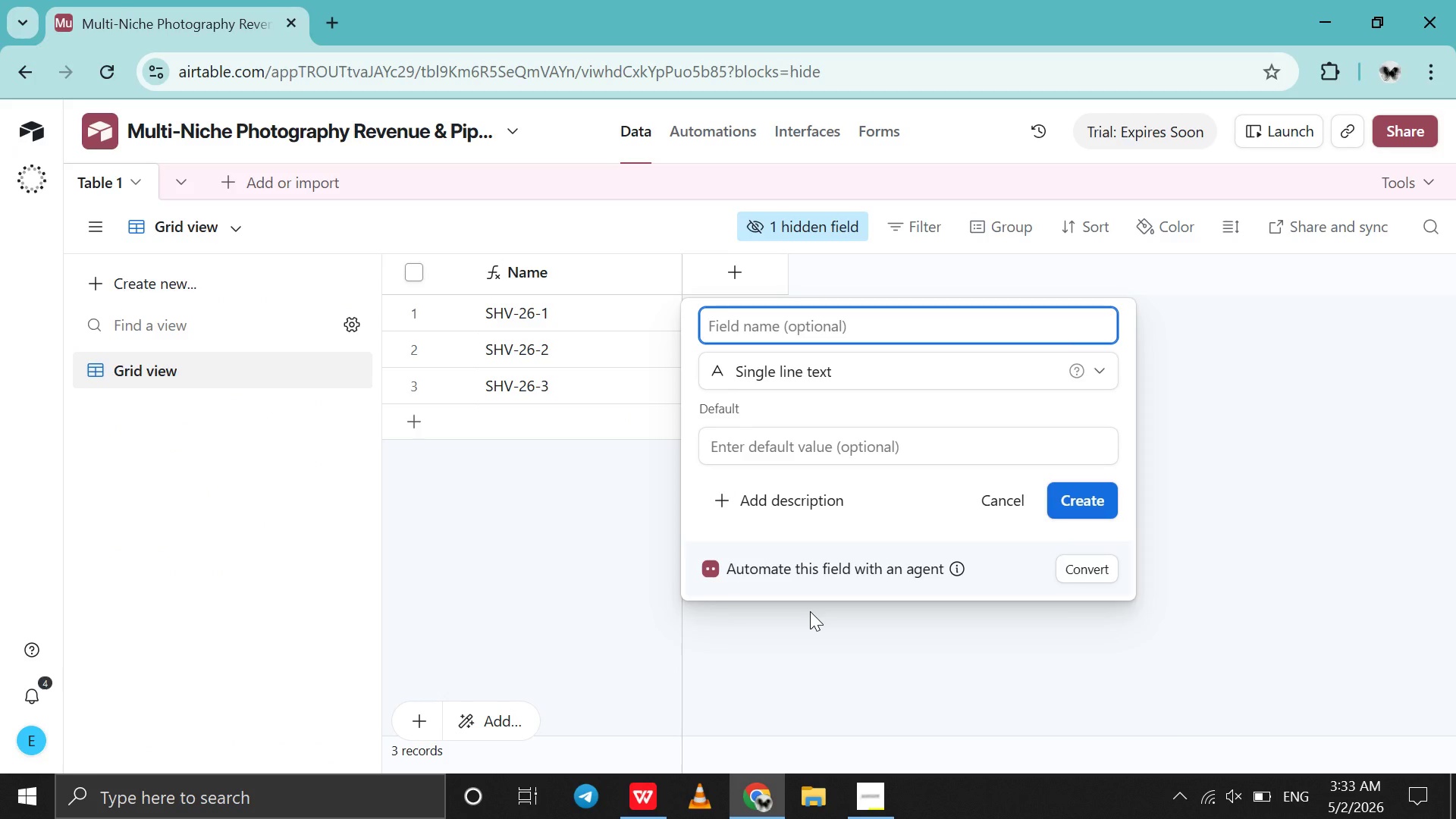 
type(PR)
key(Backspace)
type(roject Name)
 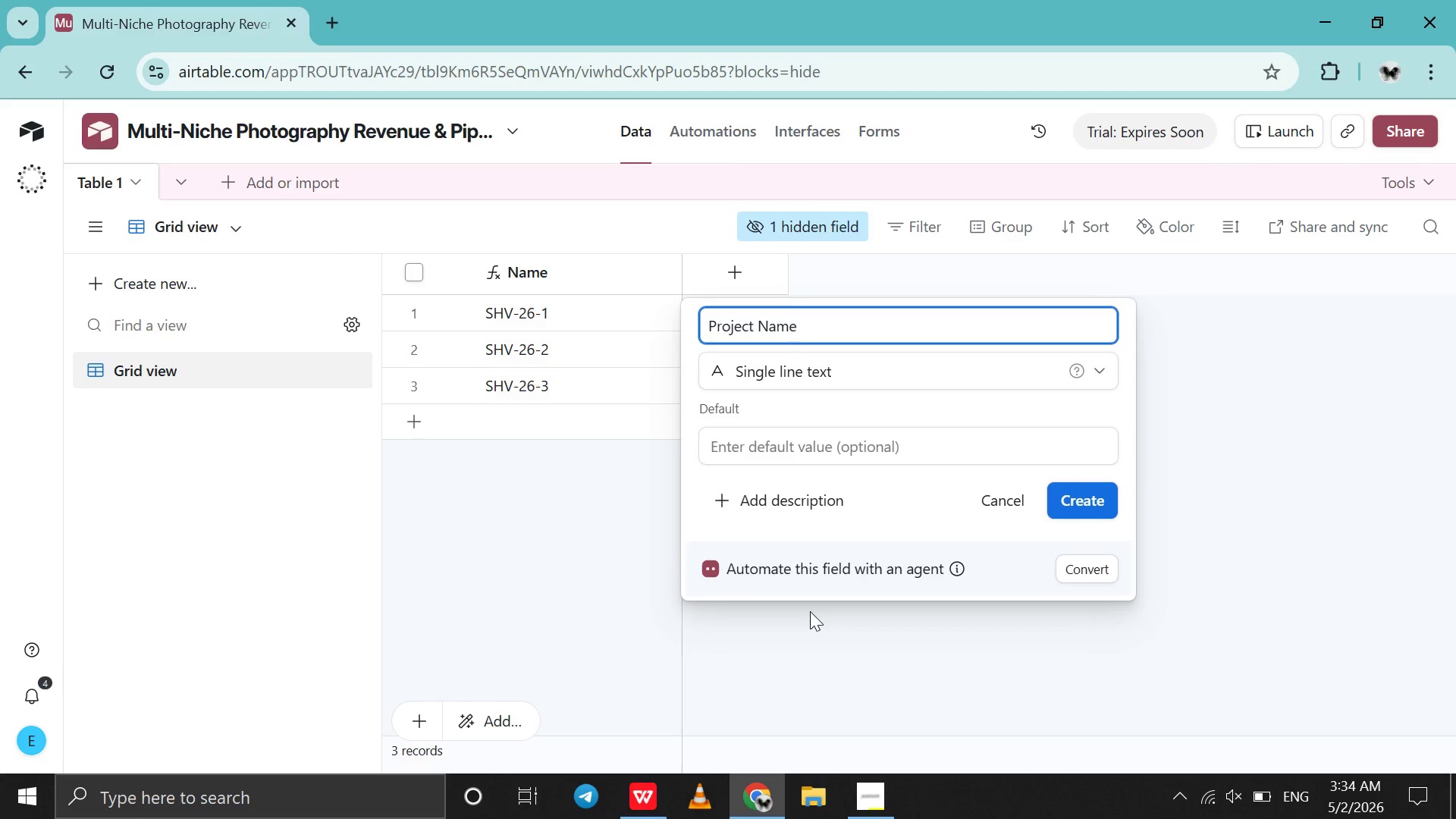 
left_click([1066, 521])
 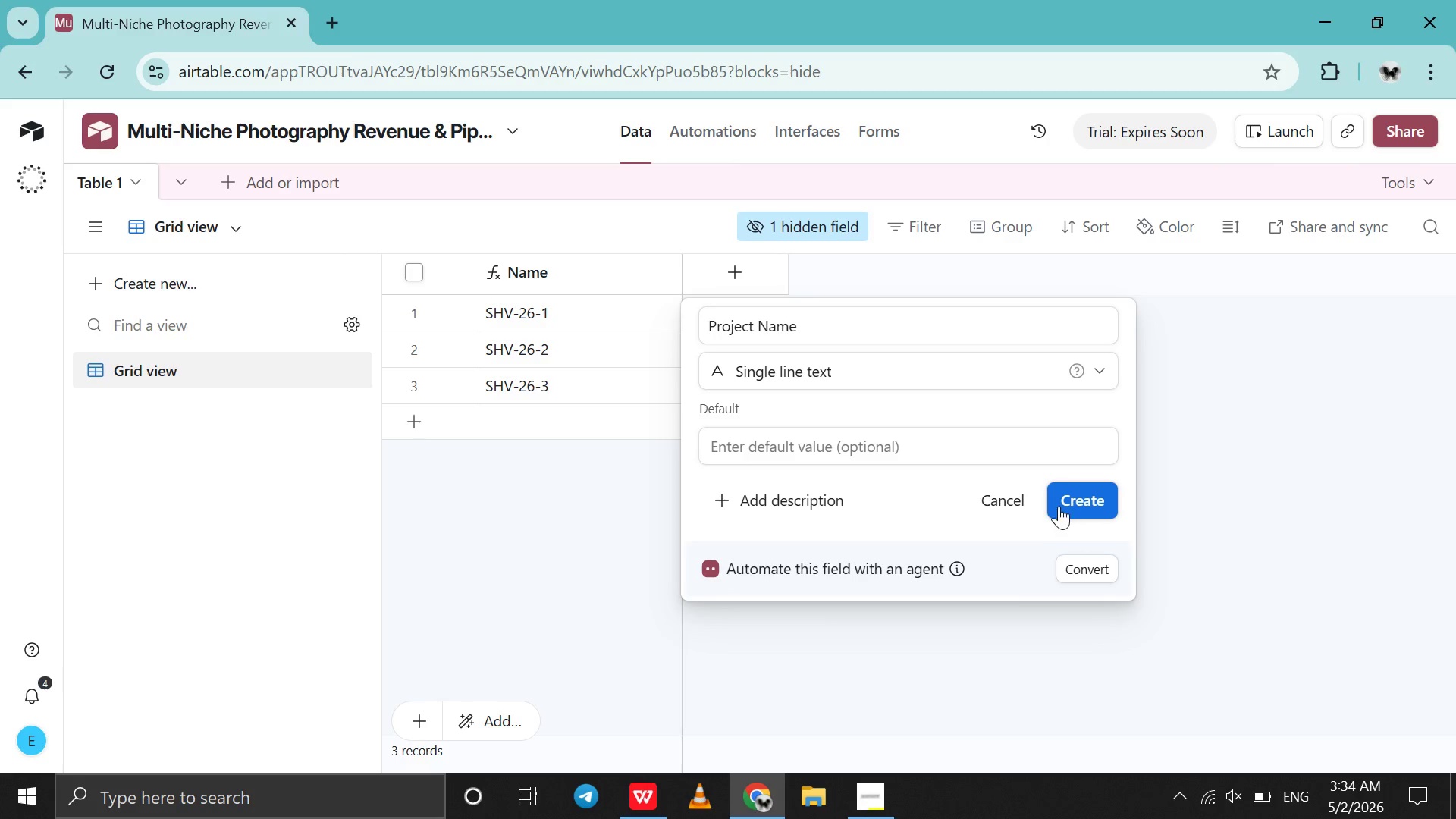 
left_click([1059, 506])
 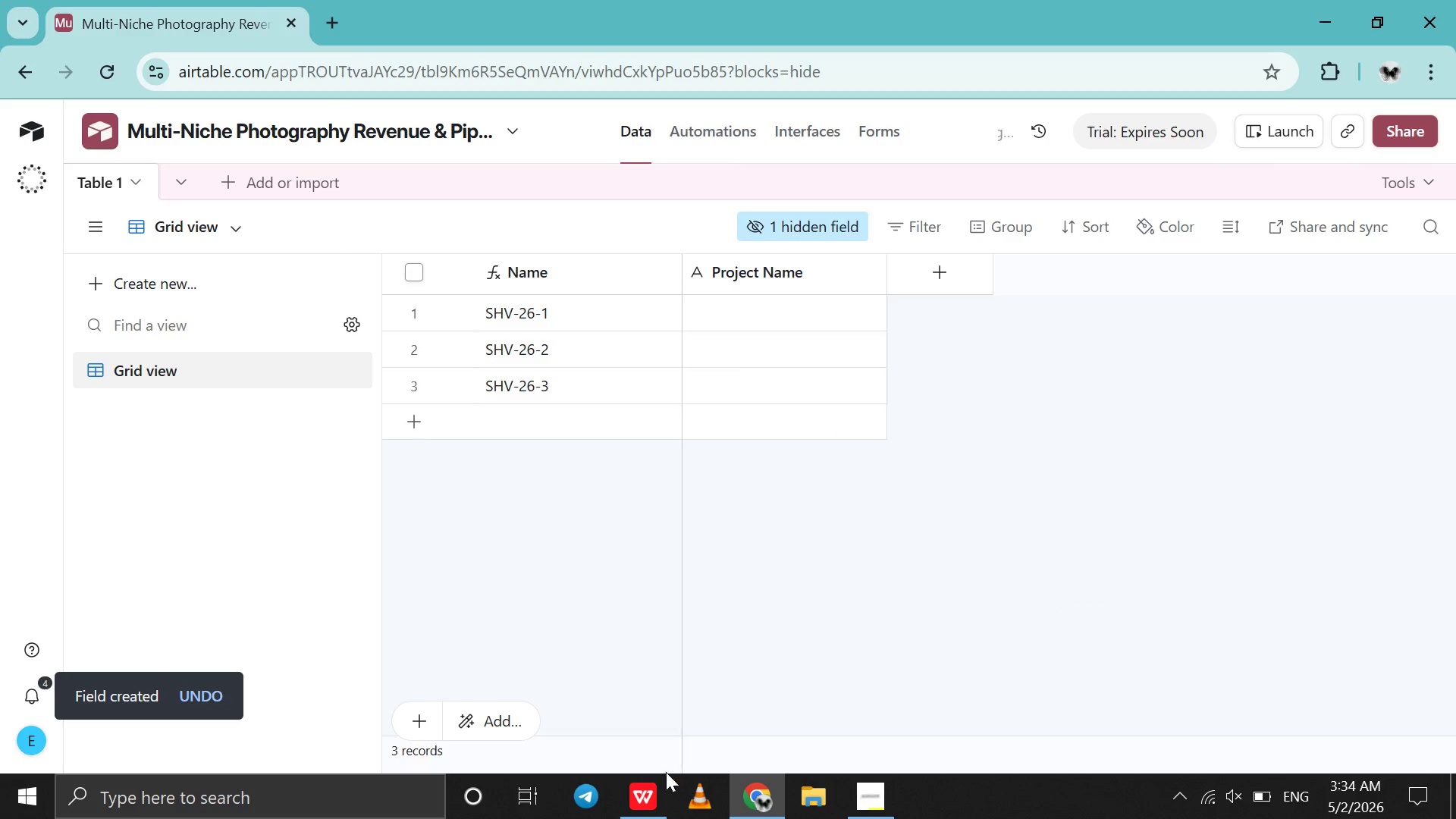 
left_click([657, 799])
 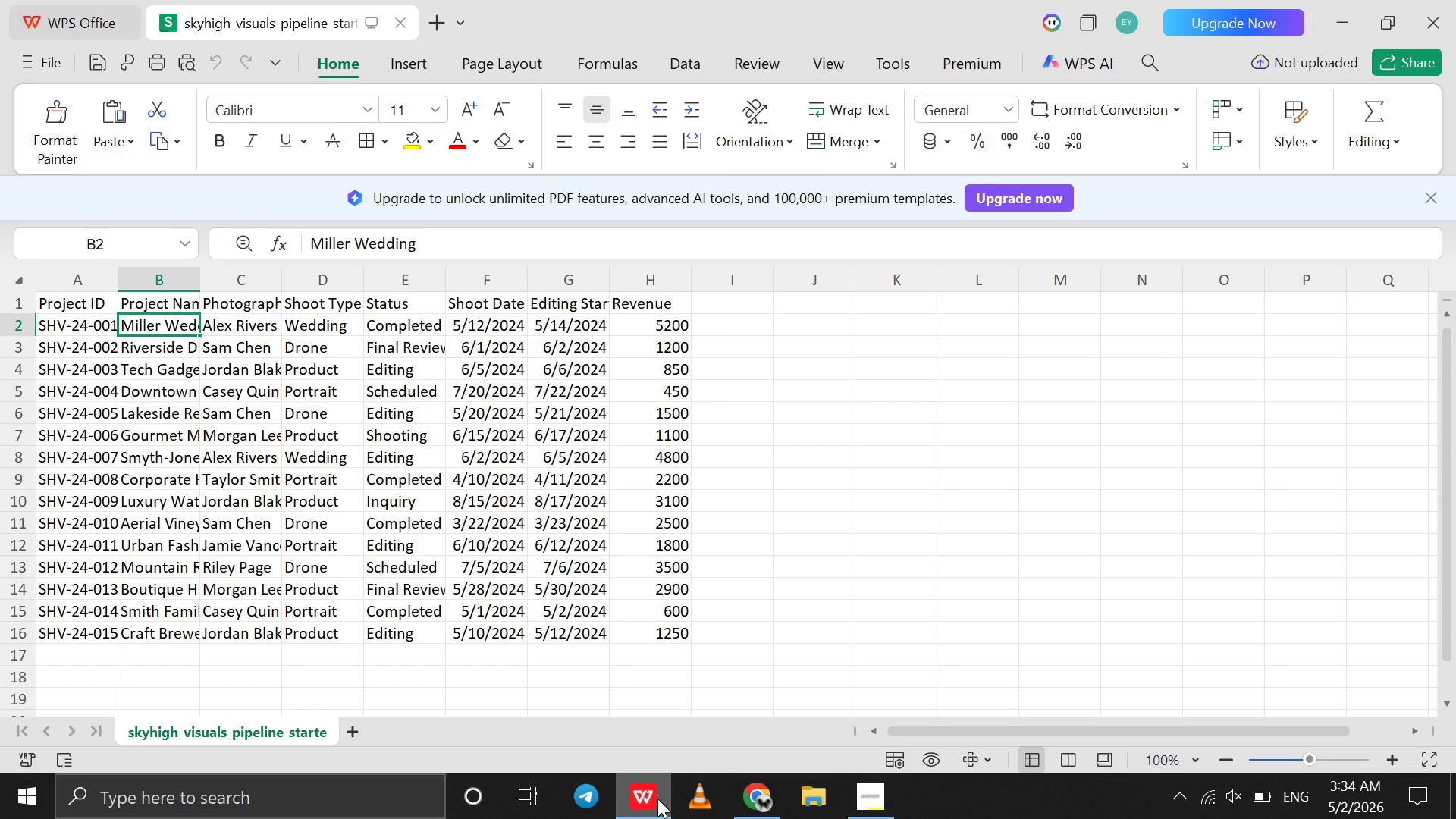 
left_click([657, 799])
 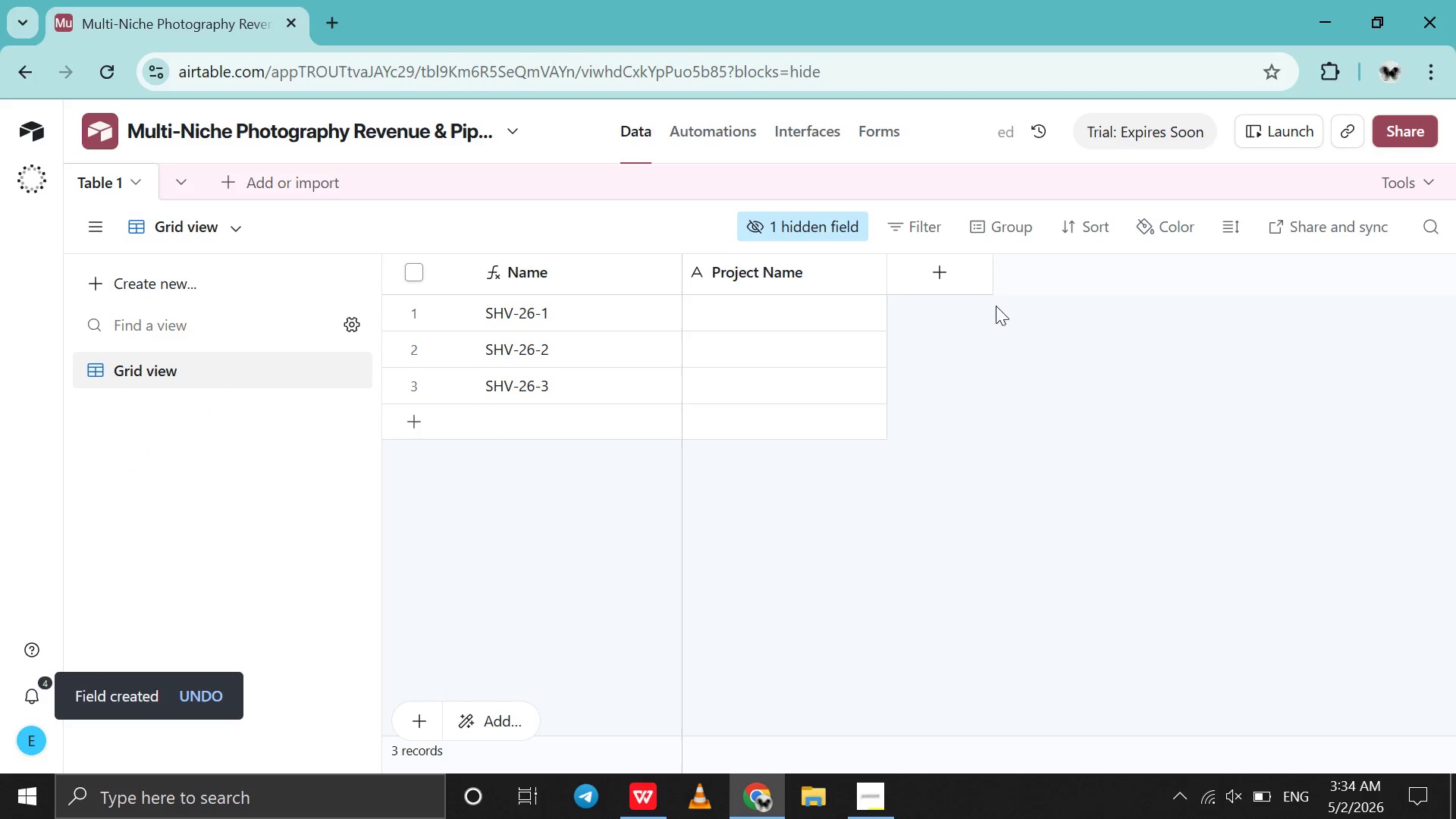 
left_click([957, 273])
 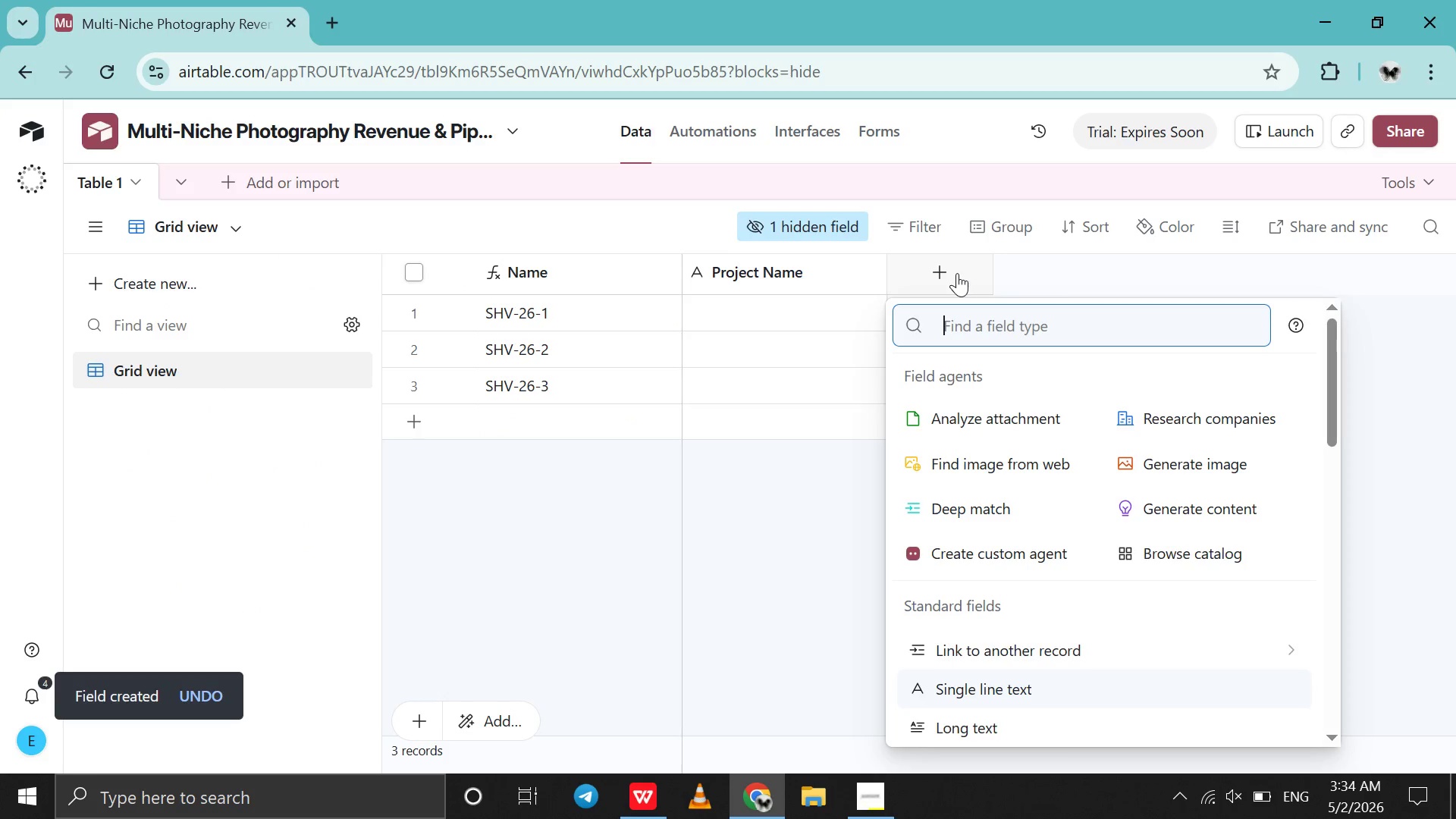 
key(S)
 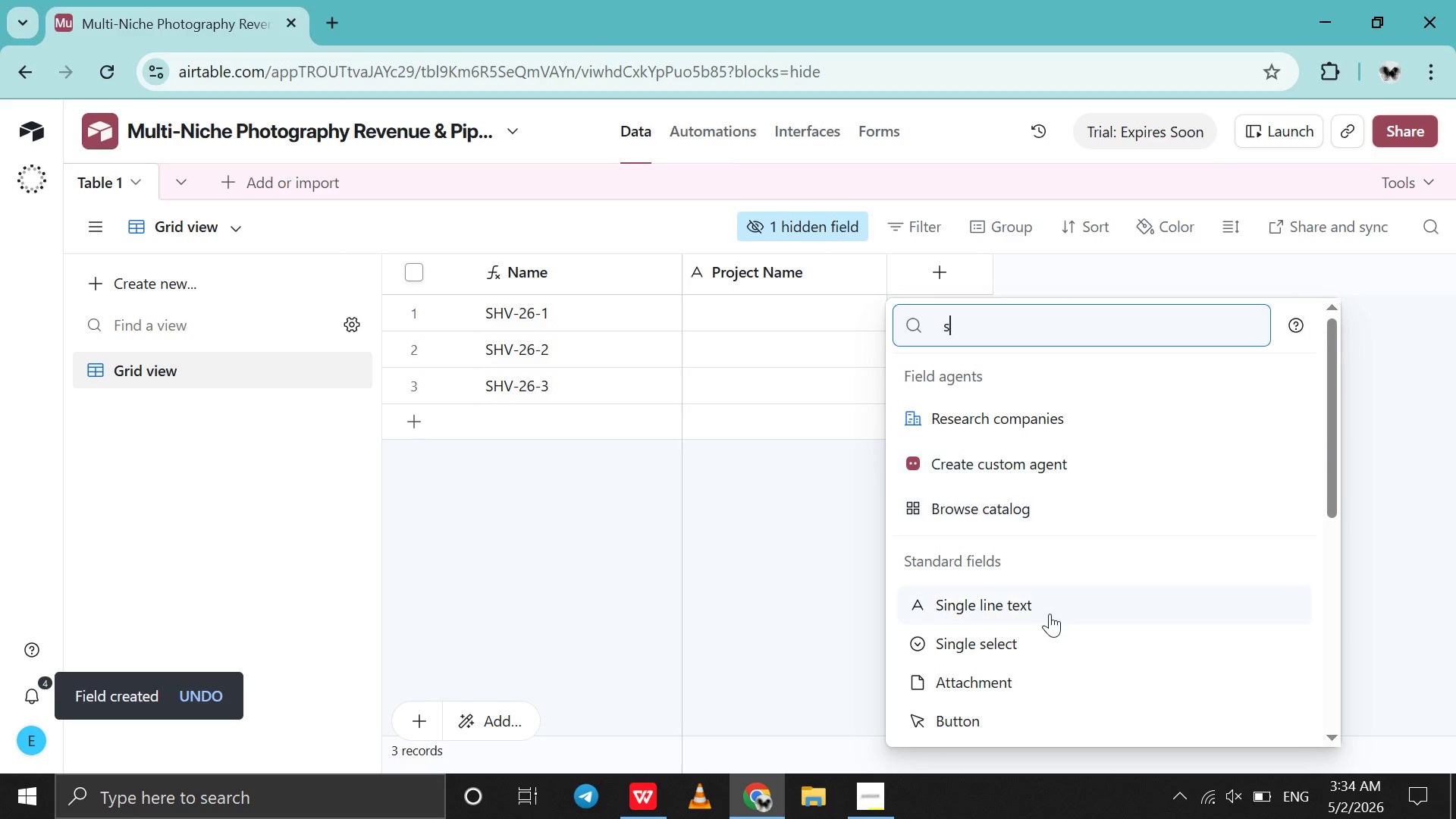 
left_click([1050, 615])
 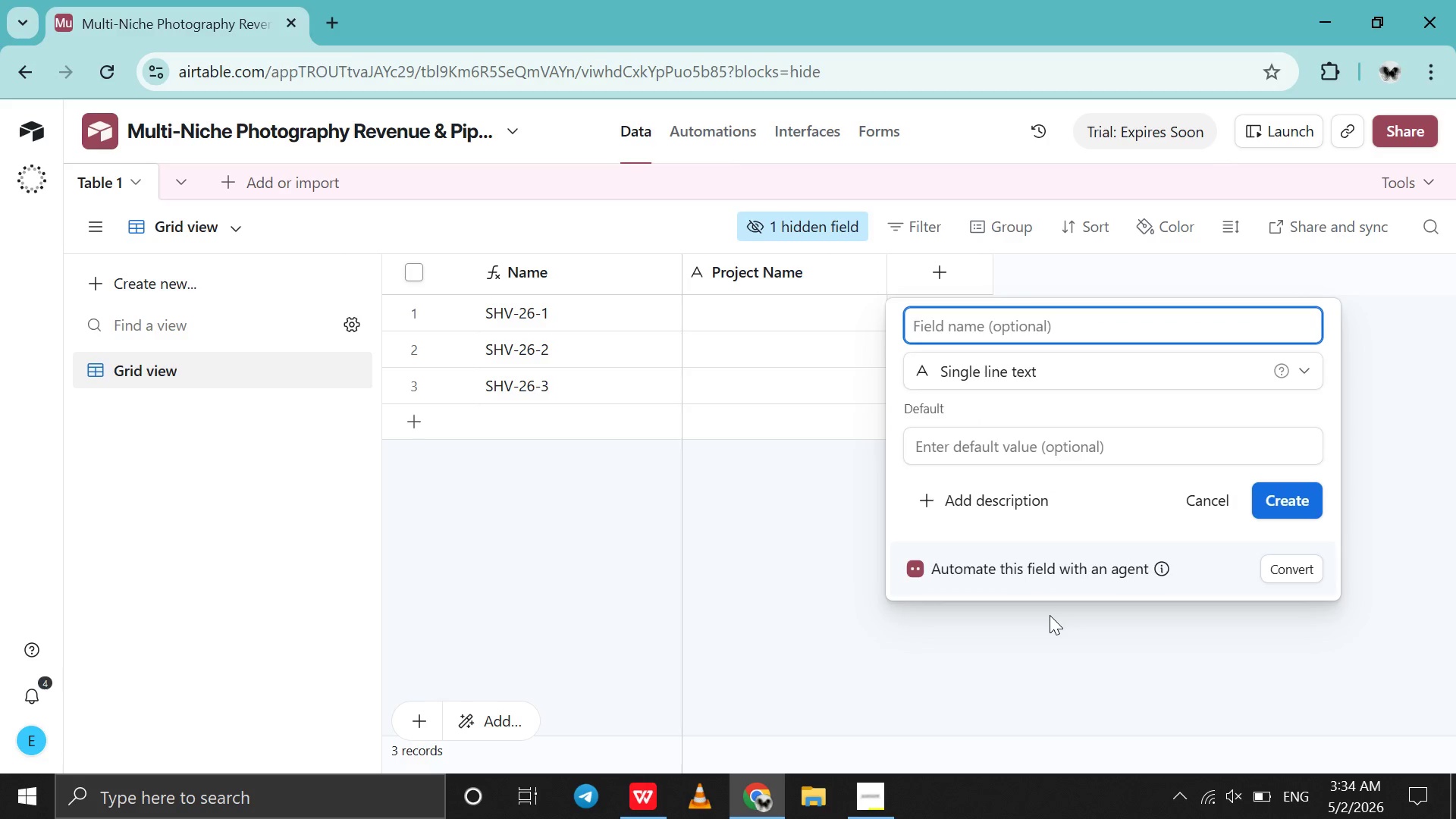 
type(Photographer)
 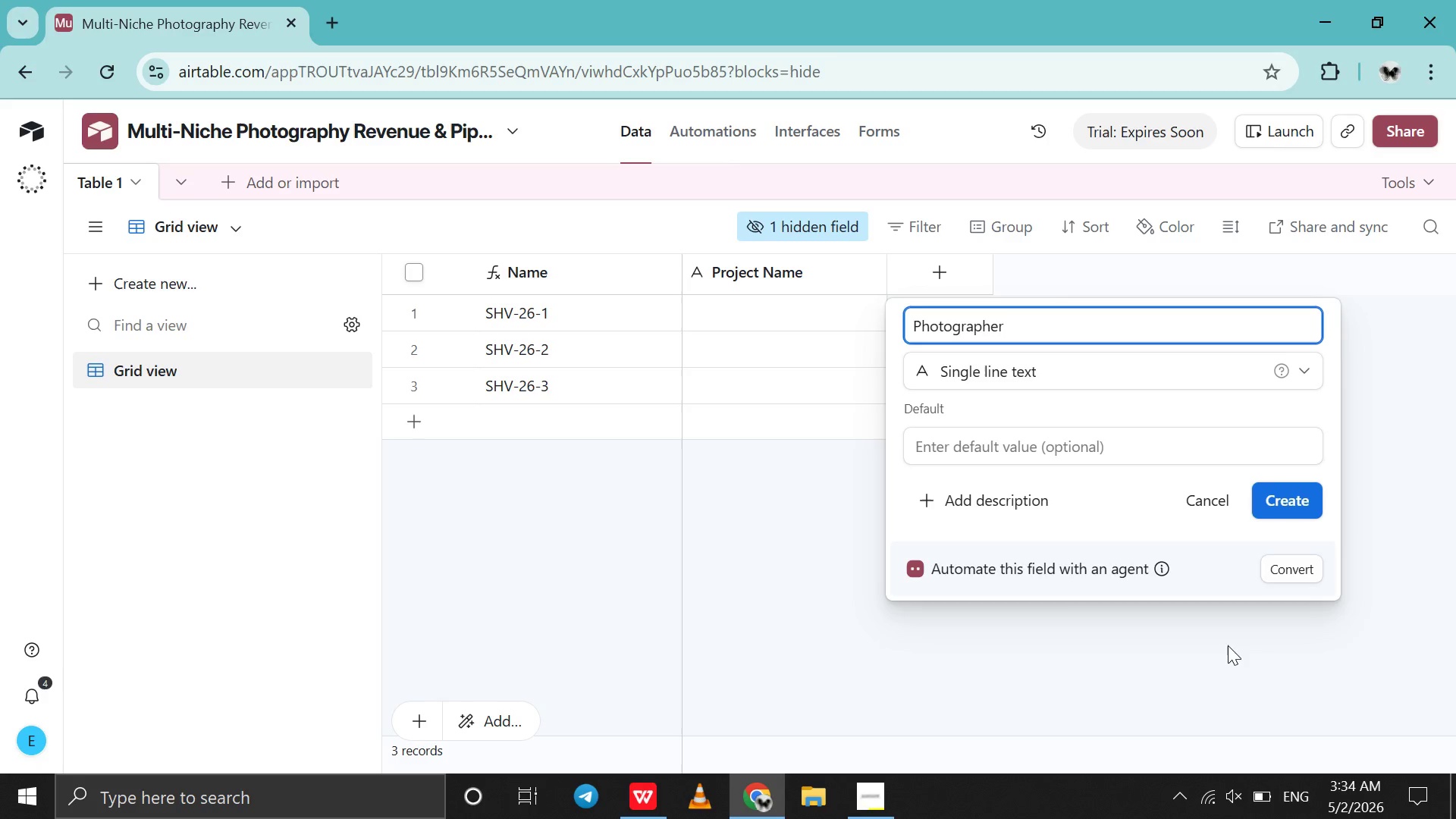 
key(Space)
 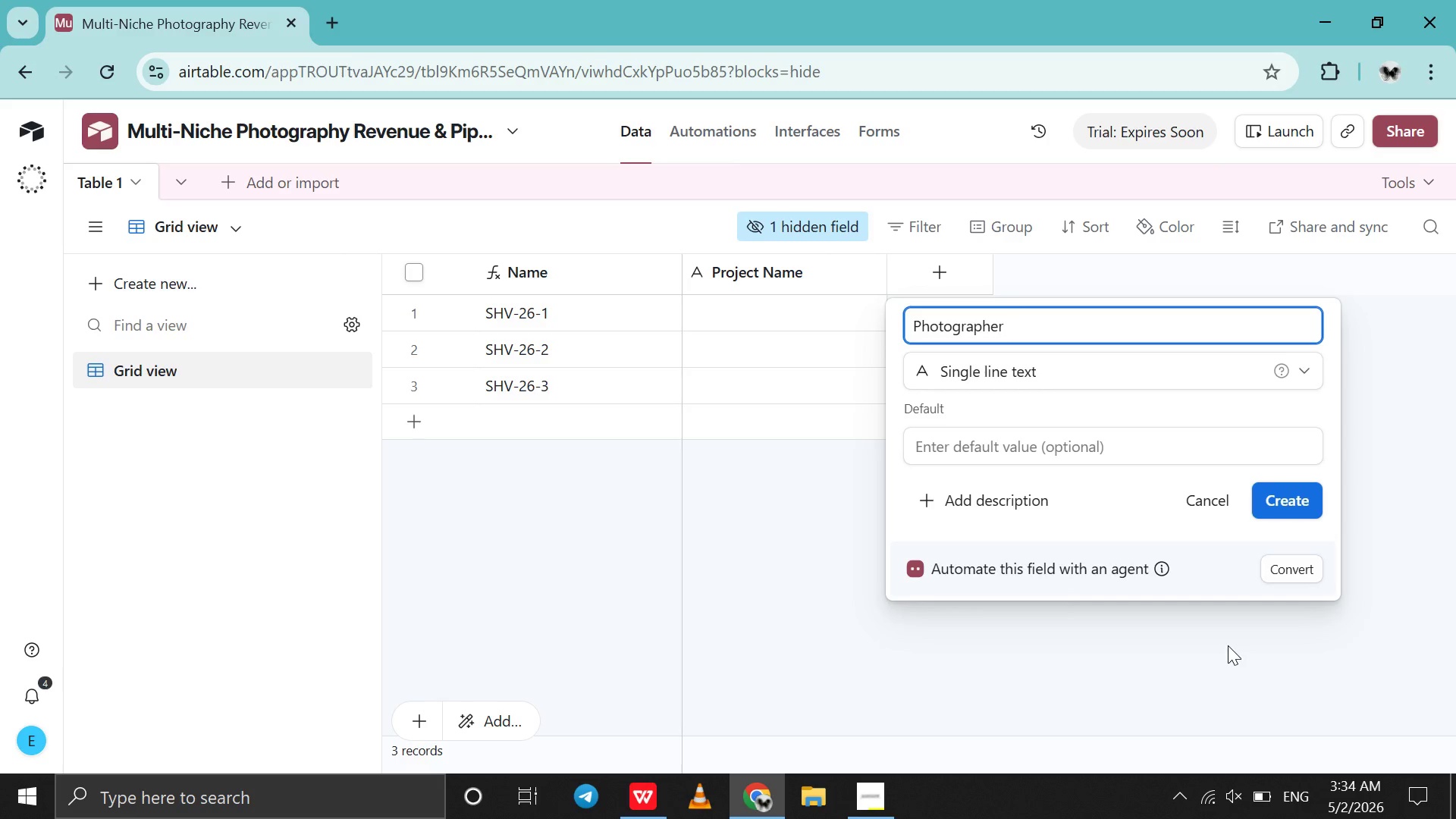 
key(Enter)
 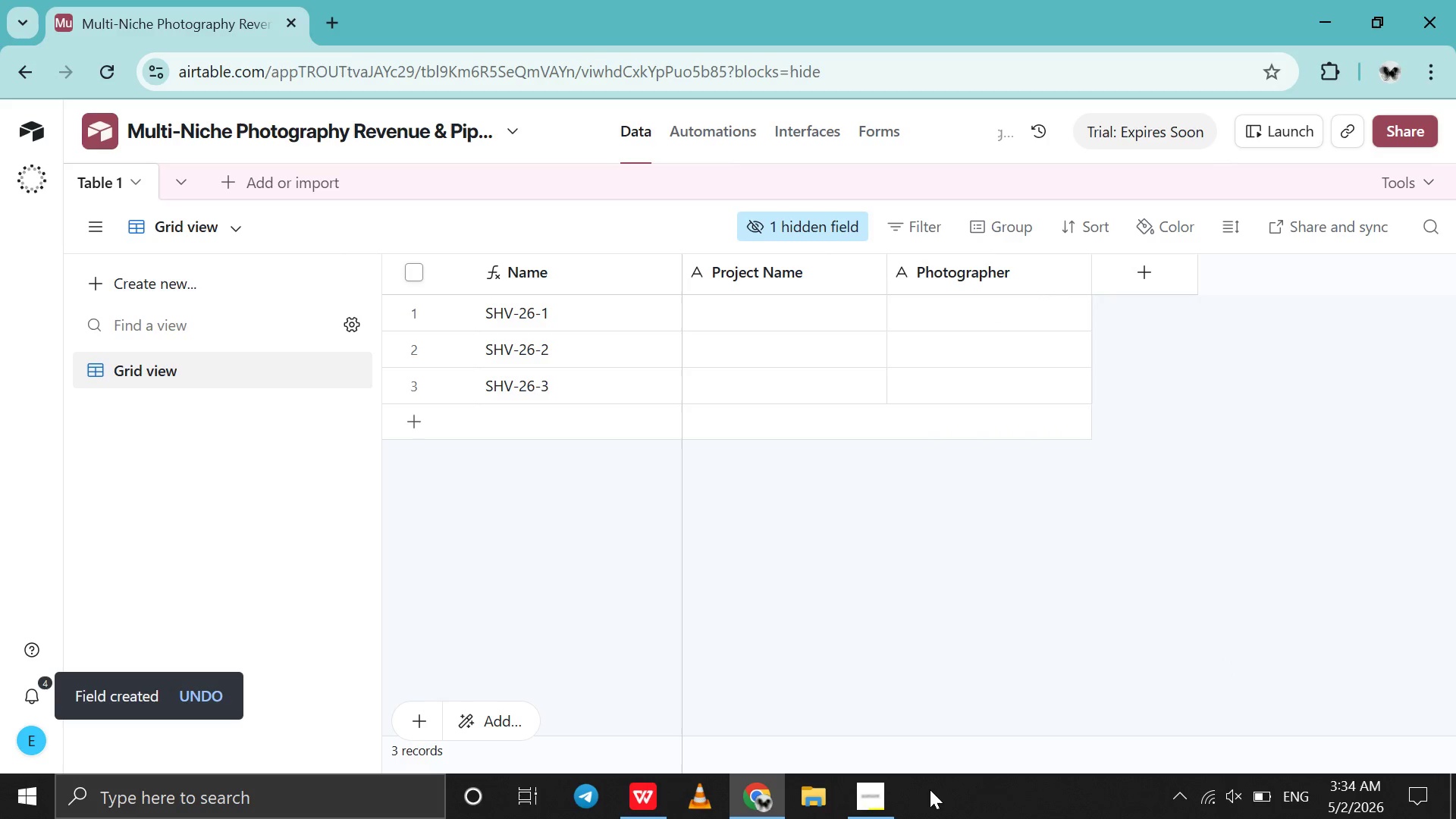 
left_click([888, 799])